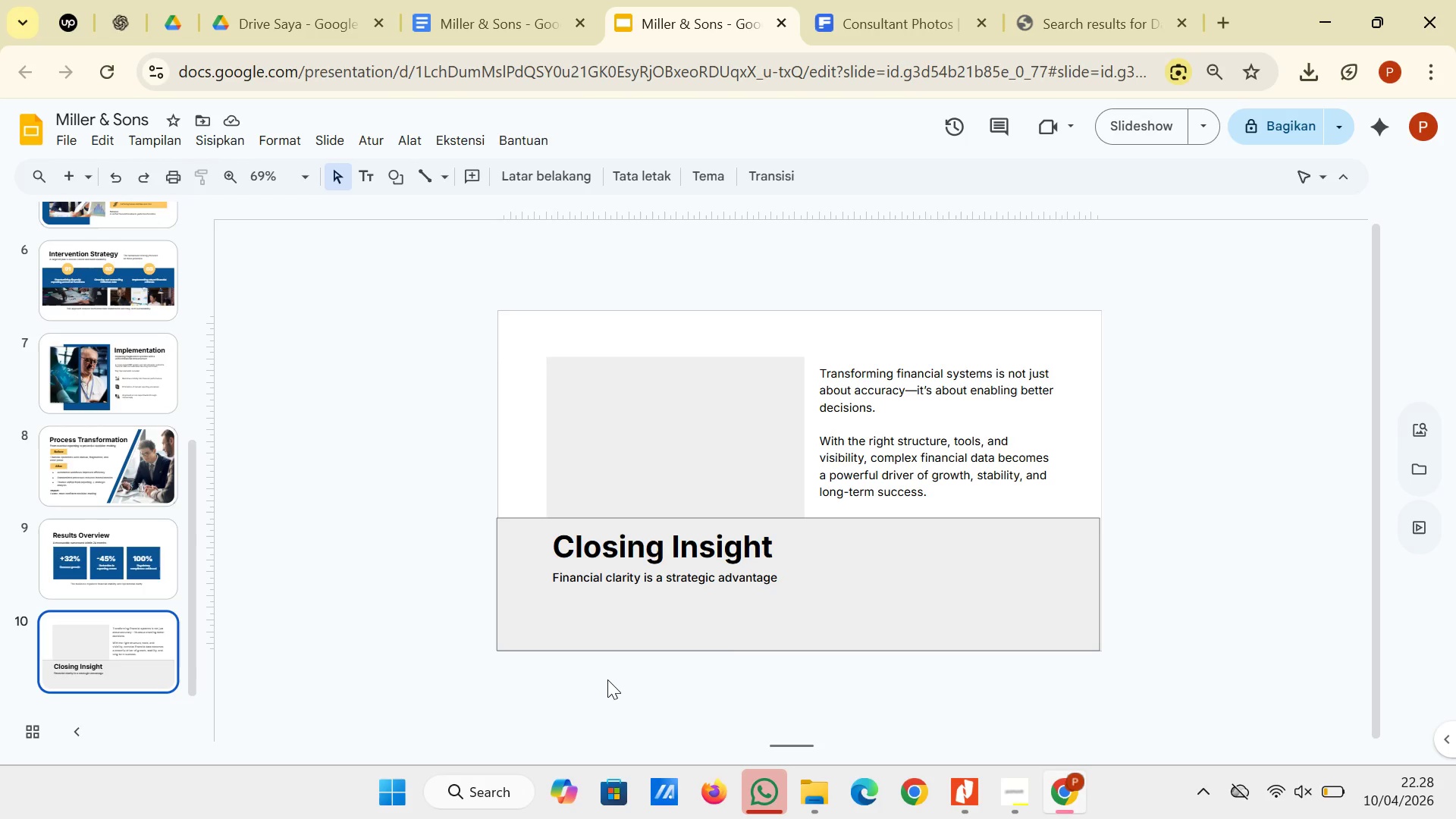 
left_click([912, 617])
 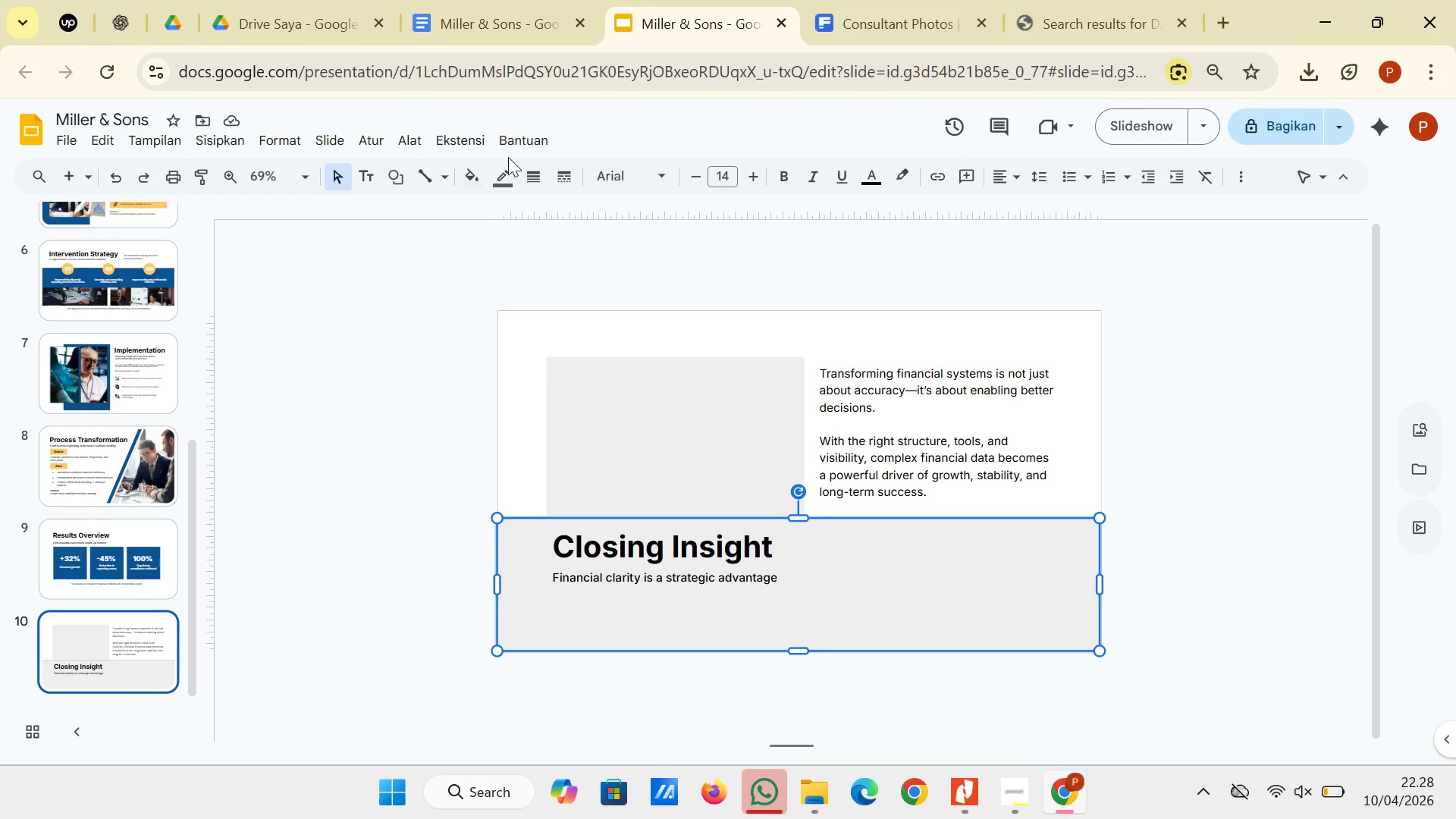 
left_click([503, 175])
 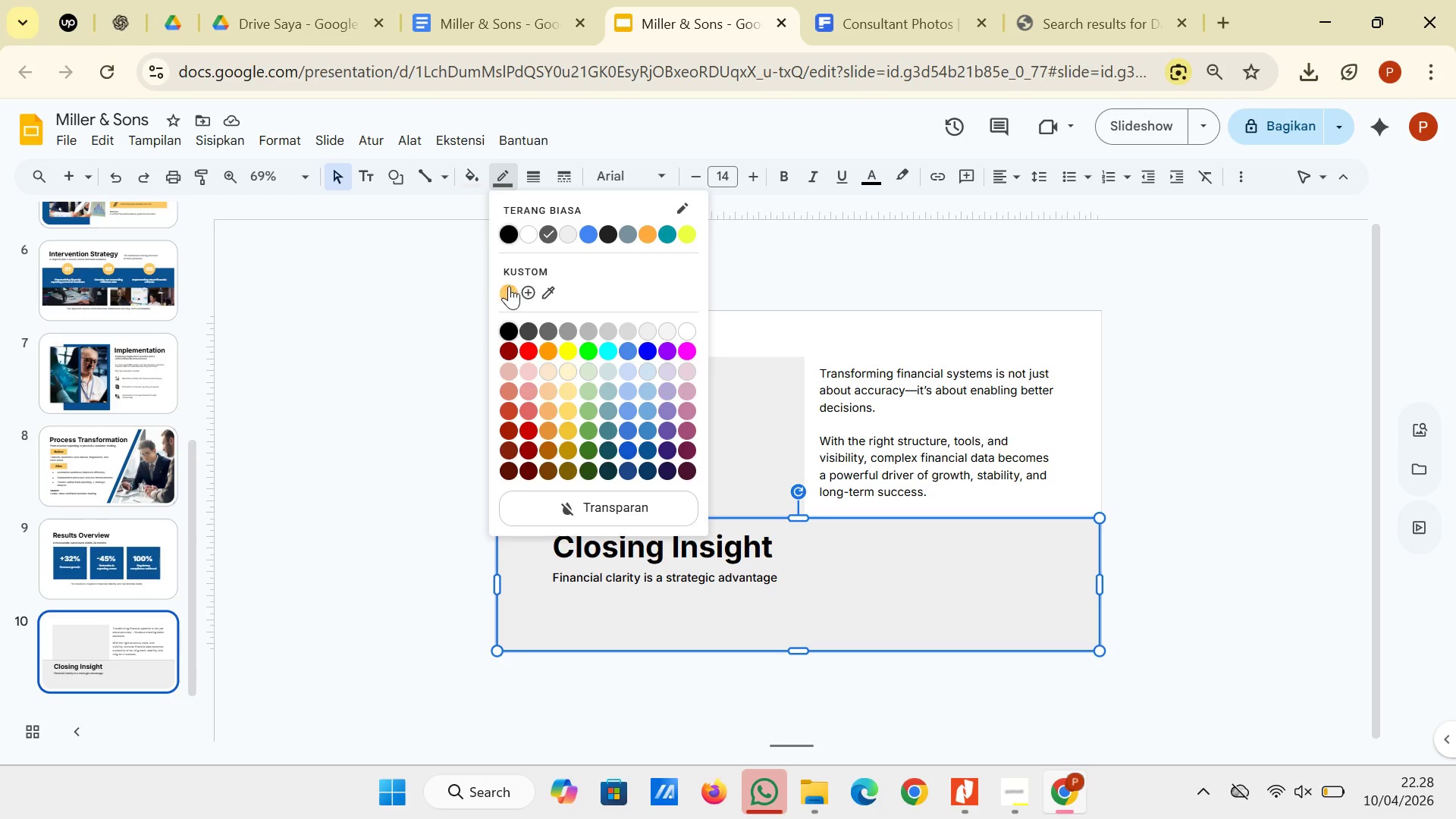 
left_click([502, 286])
 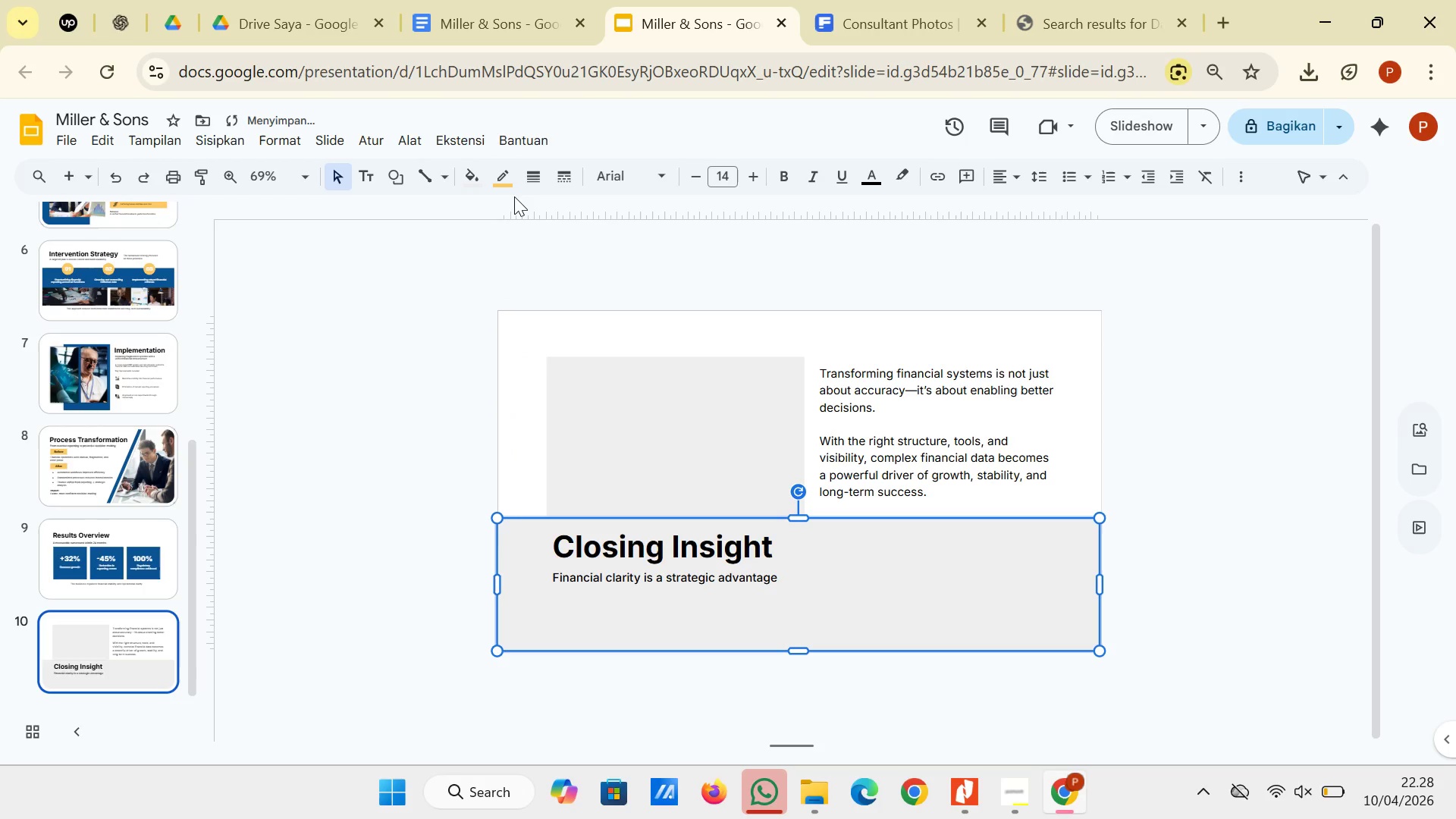 
left_click([509, 184])
 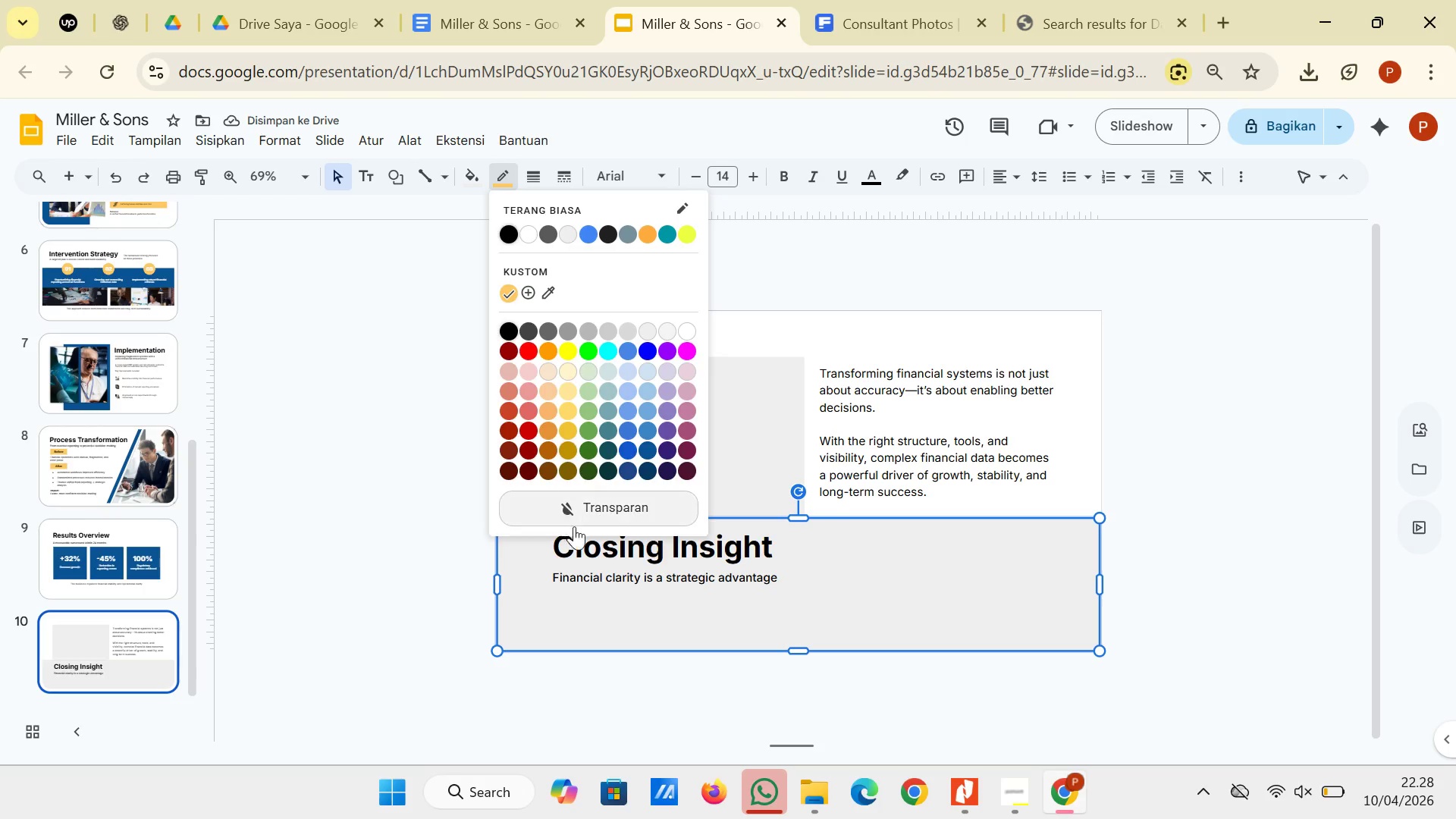 
left_click([574, 526])
 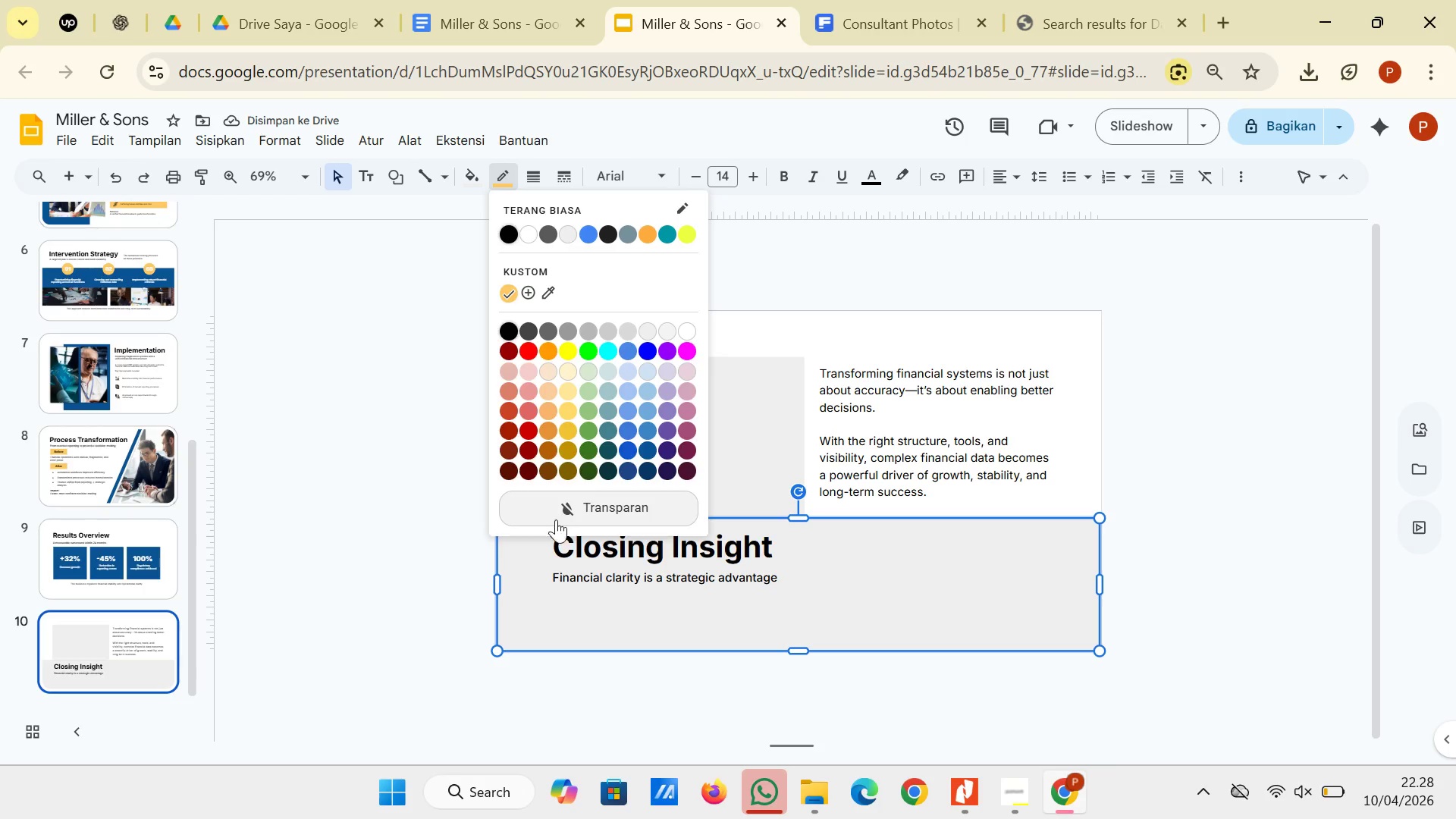 
left_click([556, 519])
 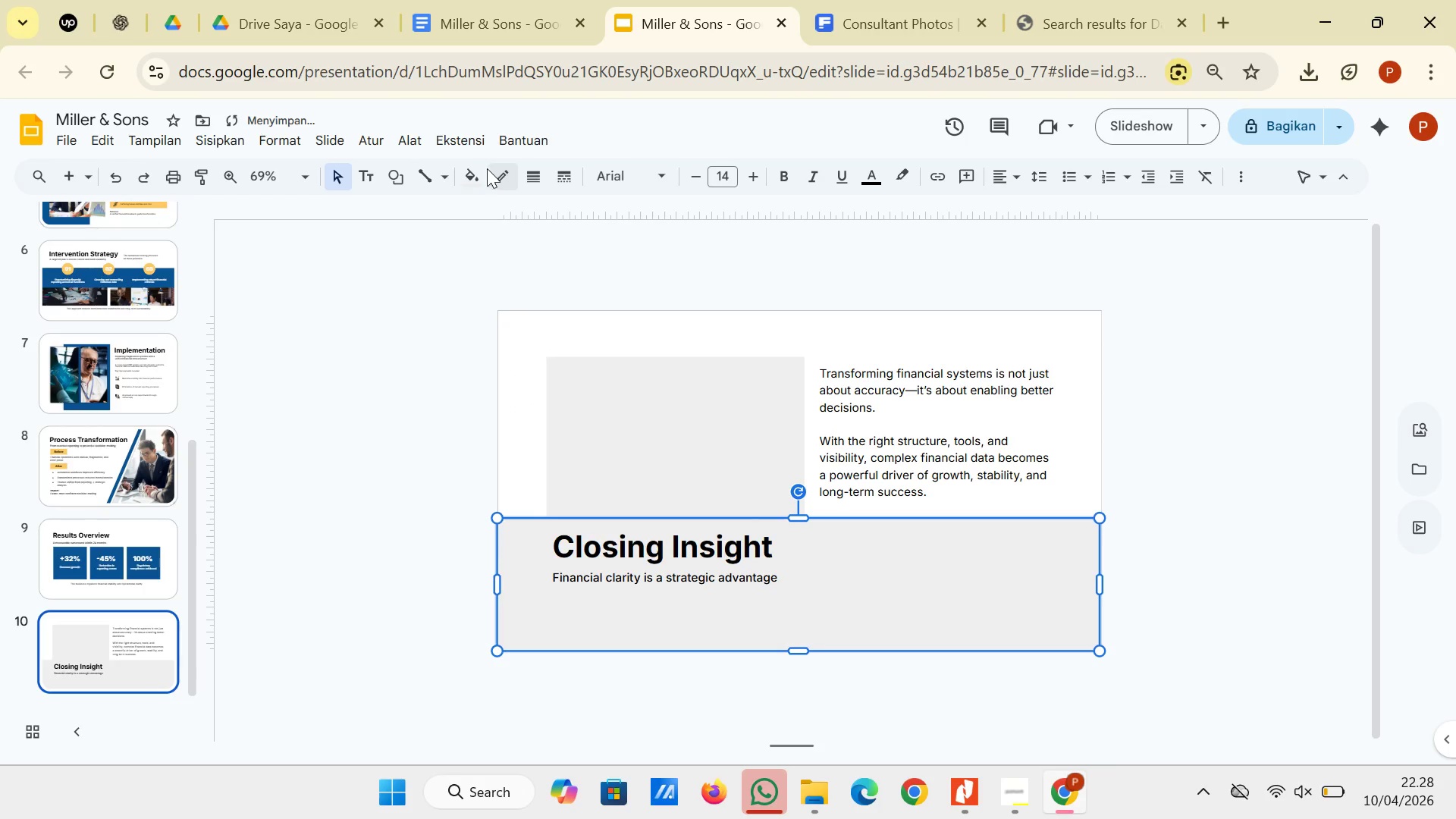 
left_click([484, 168])
 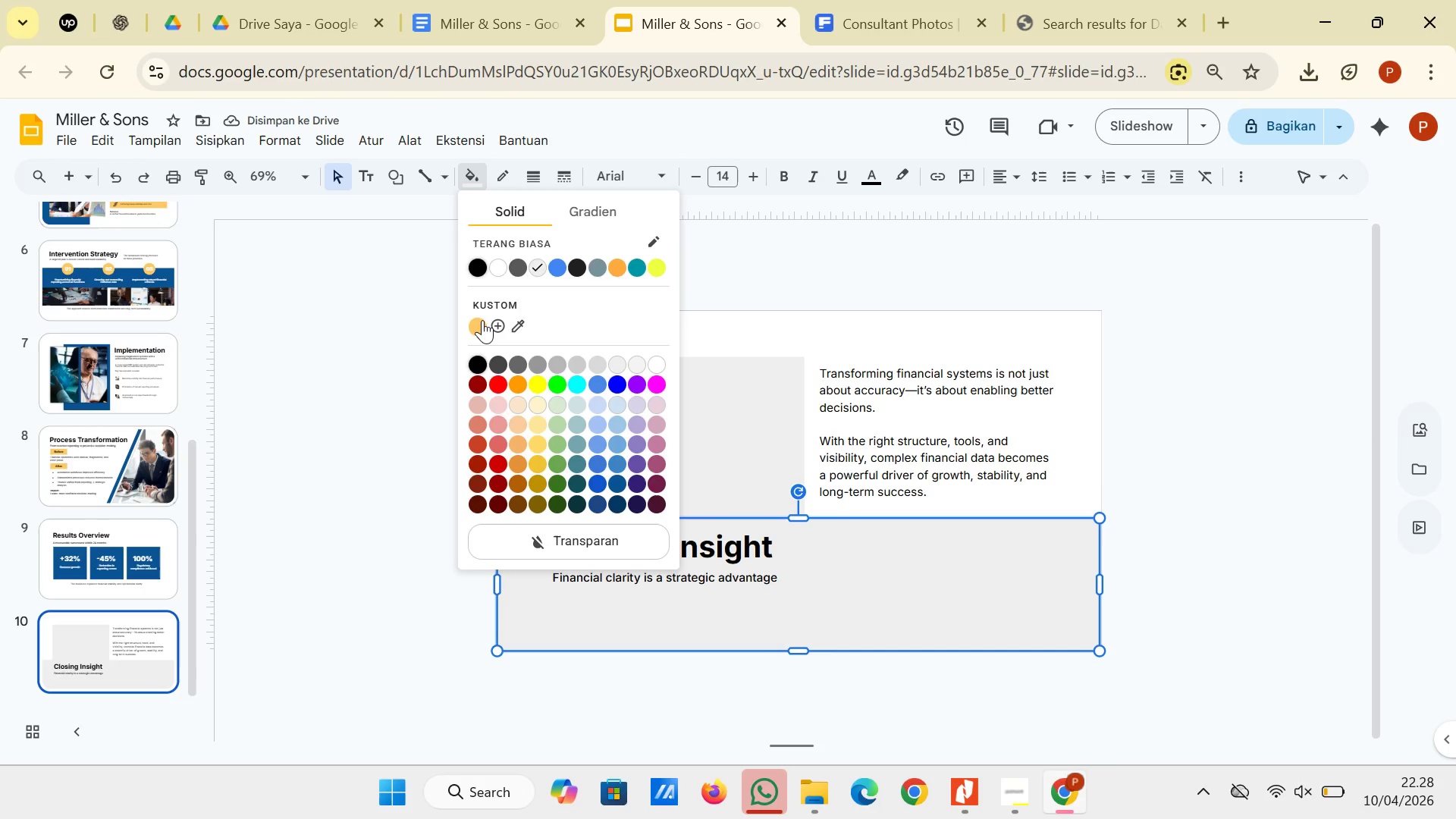 
left_click([482, 320])
 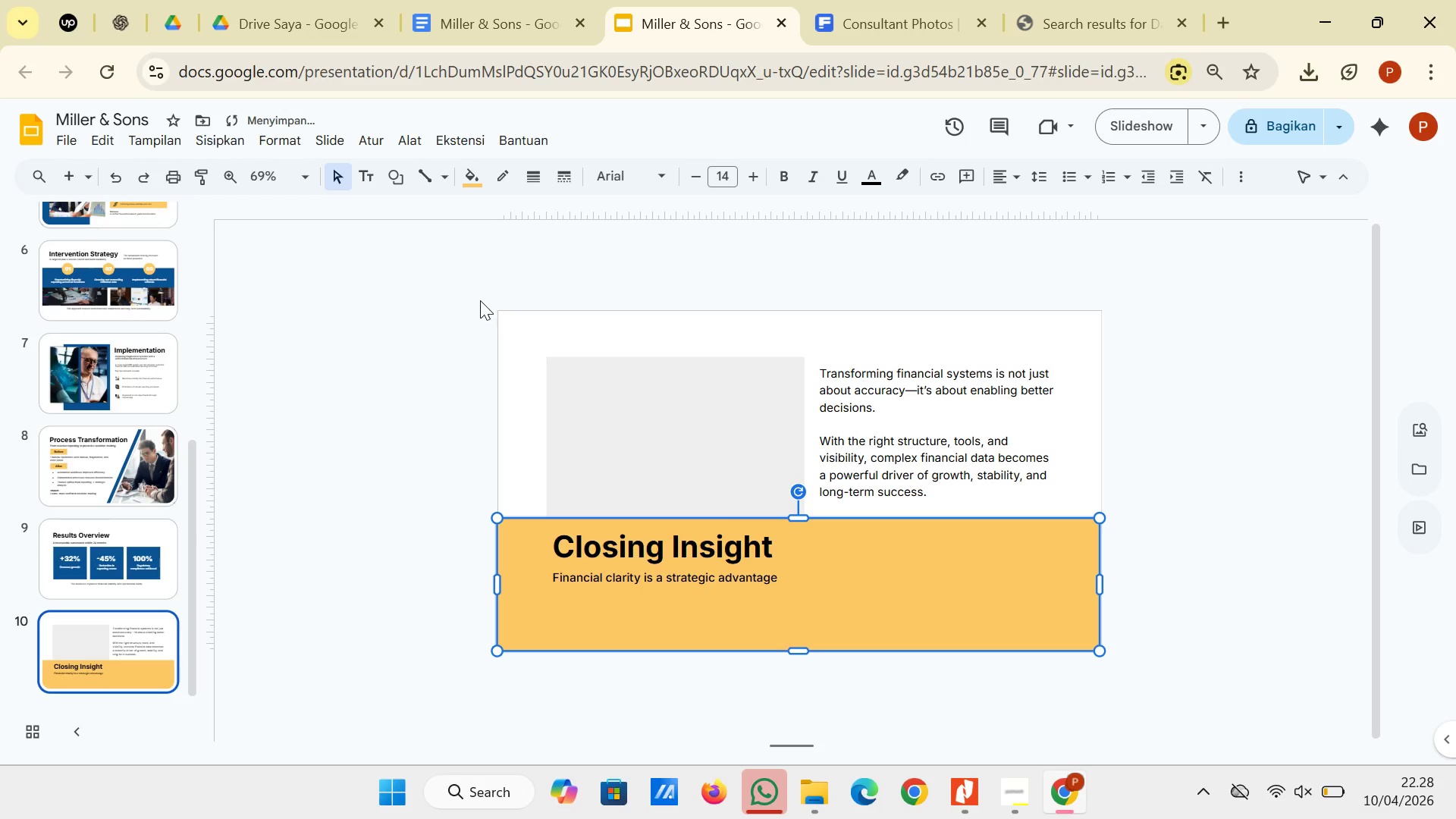 
left_click([477, 293])
 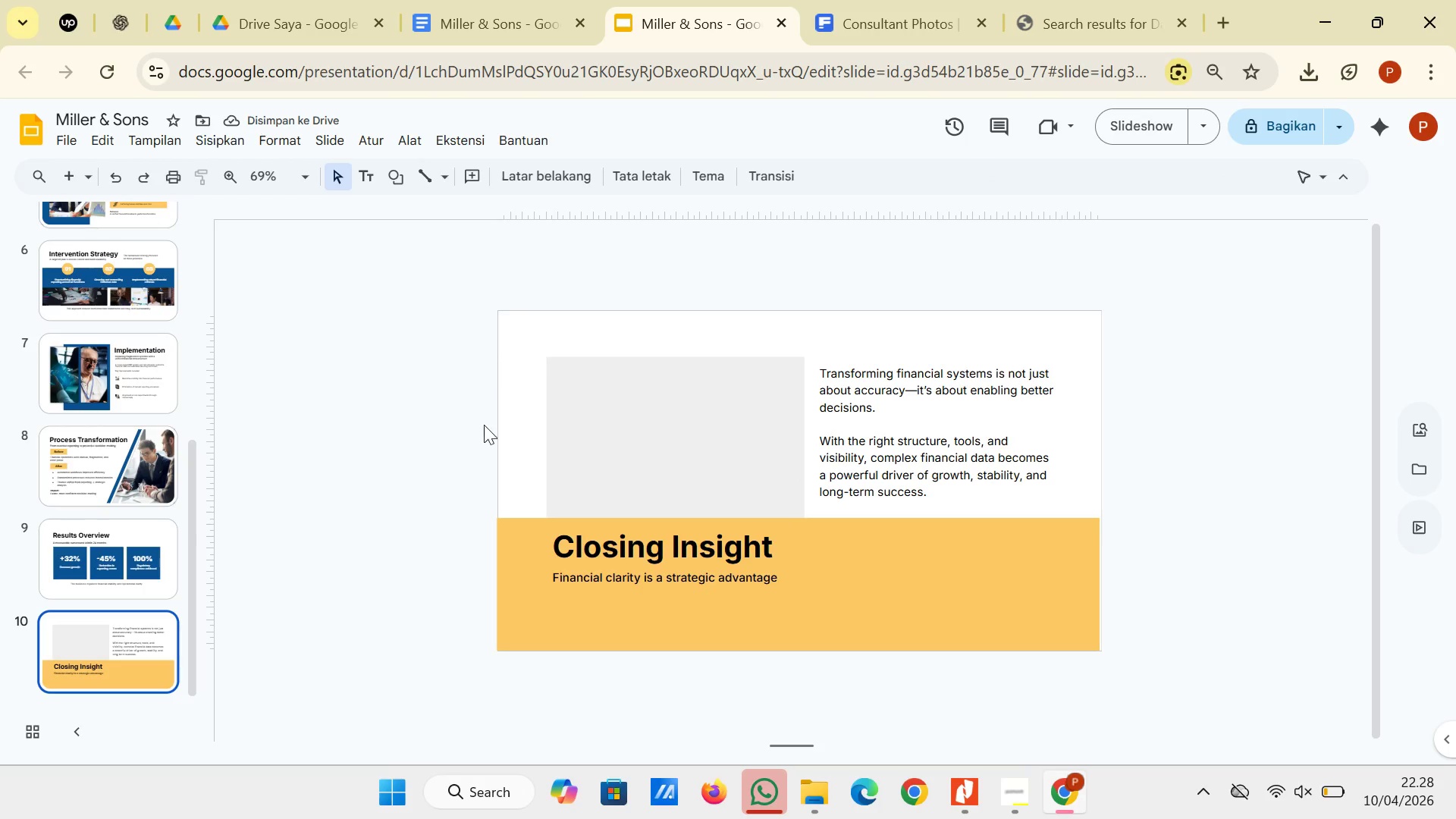 
left_click([503, 612])
 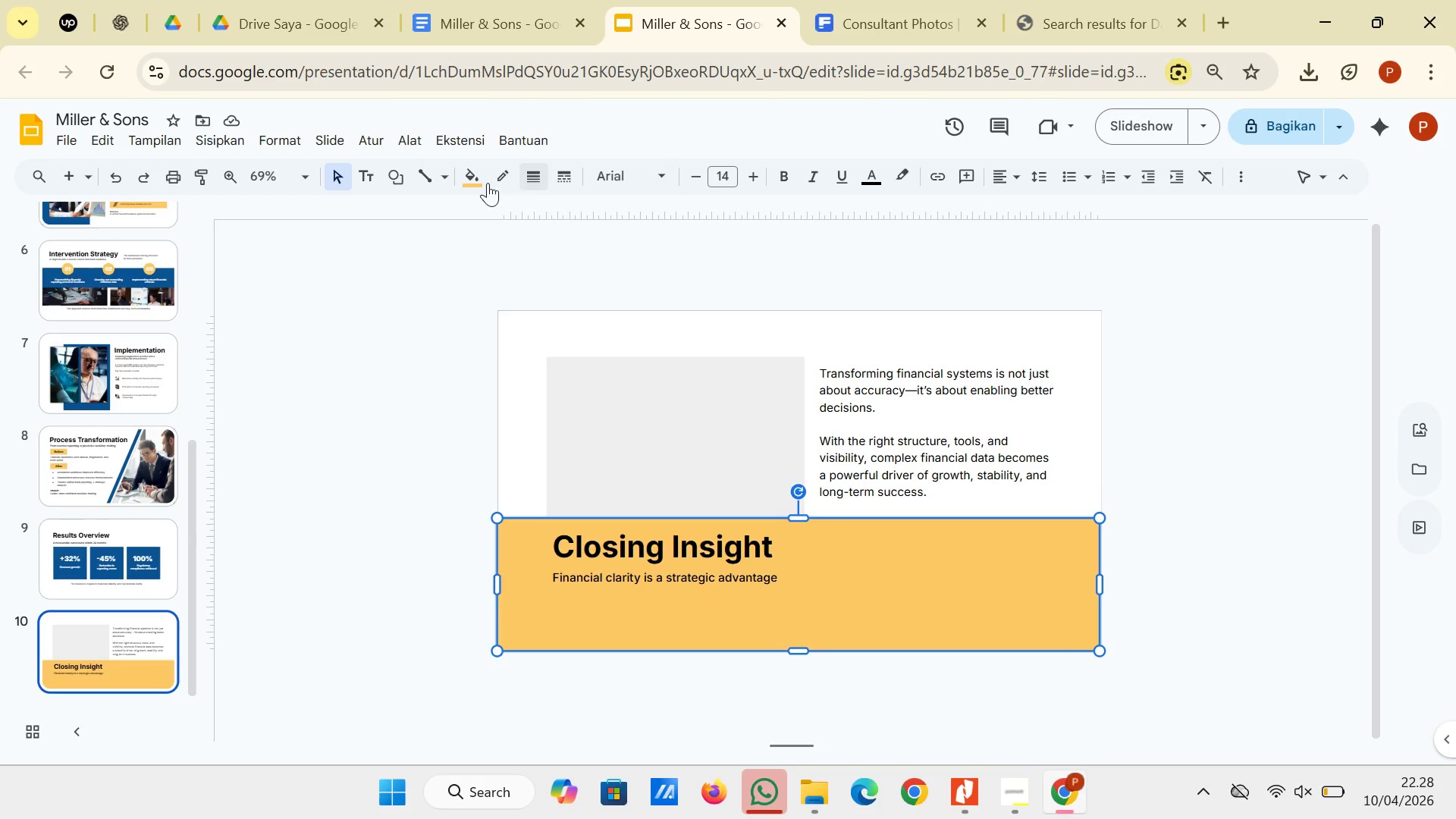 
left_click([470, 185])
 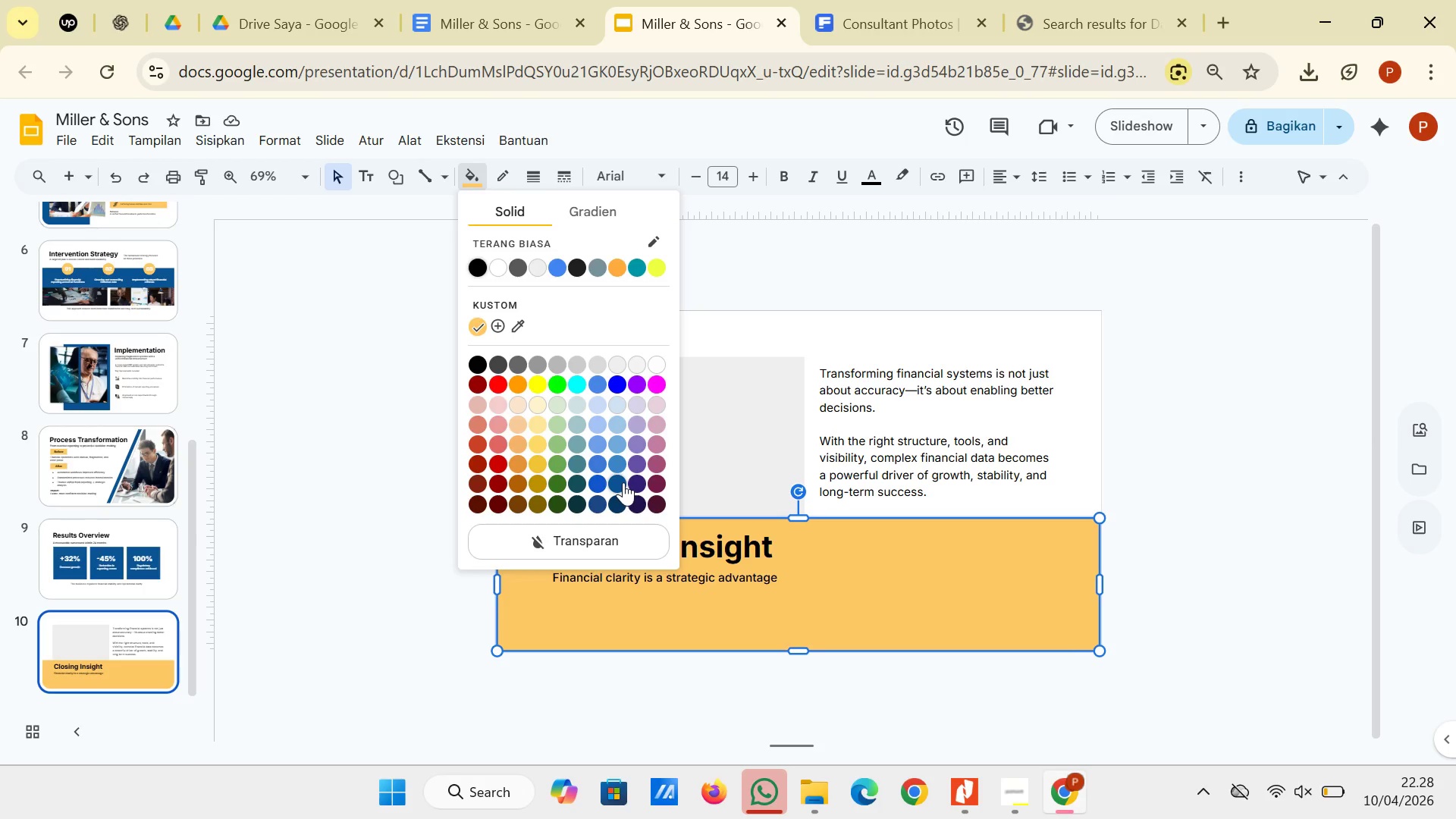 
left_click([623, 482])
 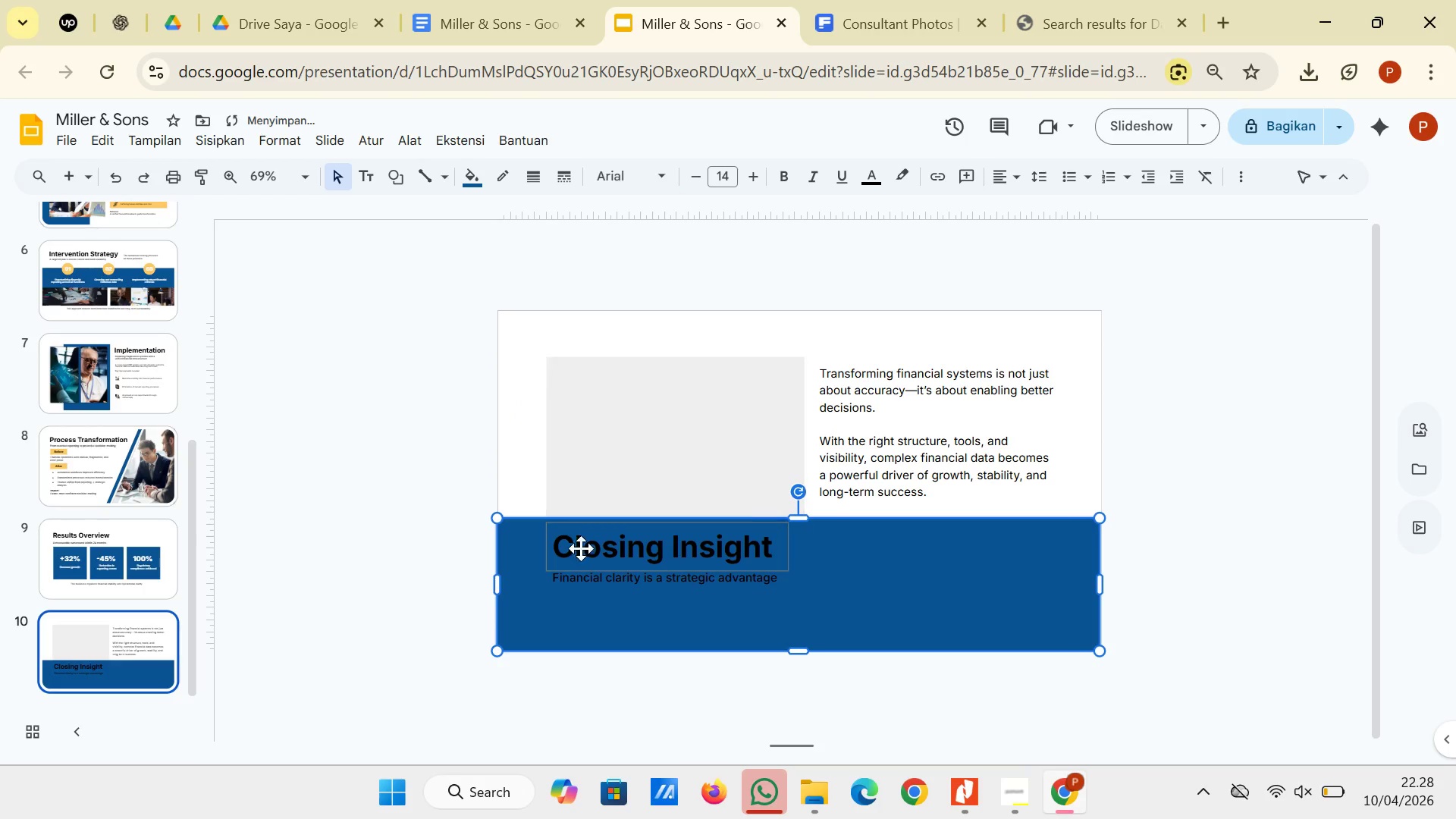 
left_click([571, 560])
 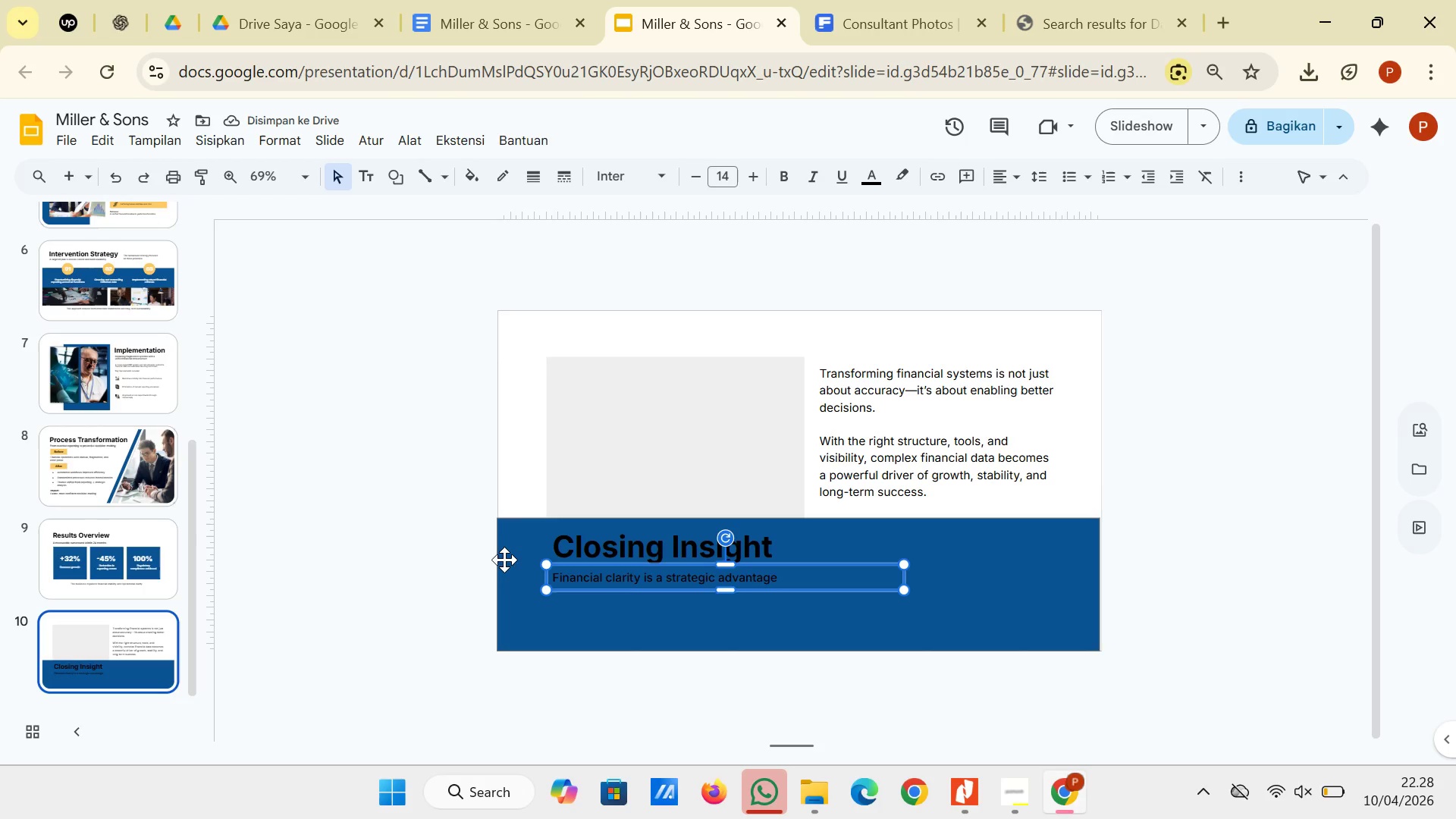 
left_click([457, 554])
 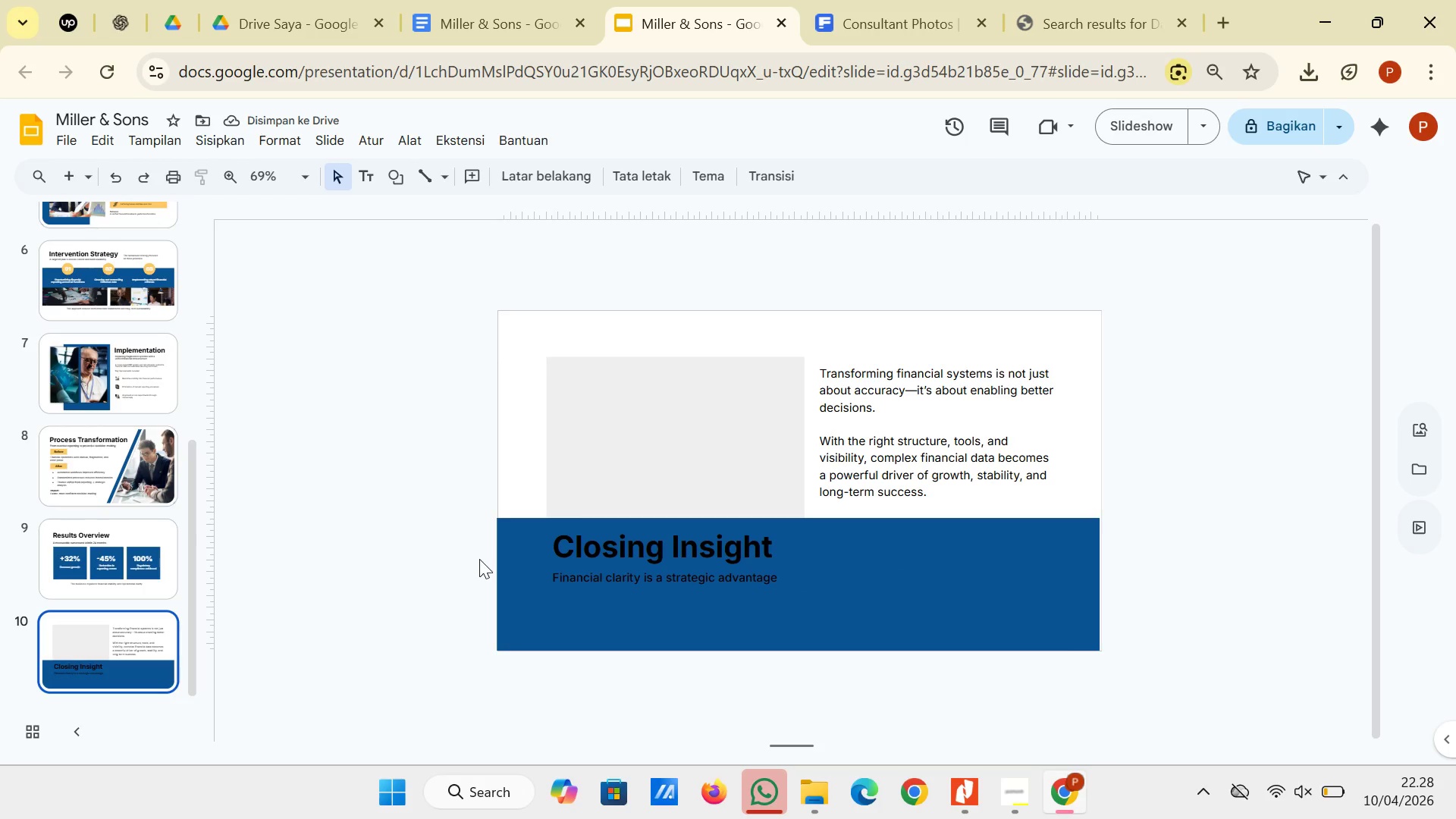 
left_click_drag(start_coordinate=[475, 558], to_coordinate=[635, 585])
 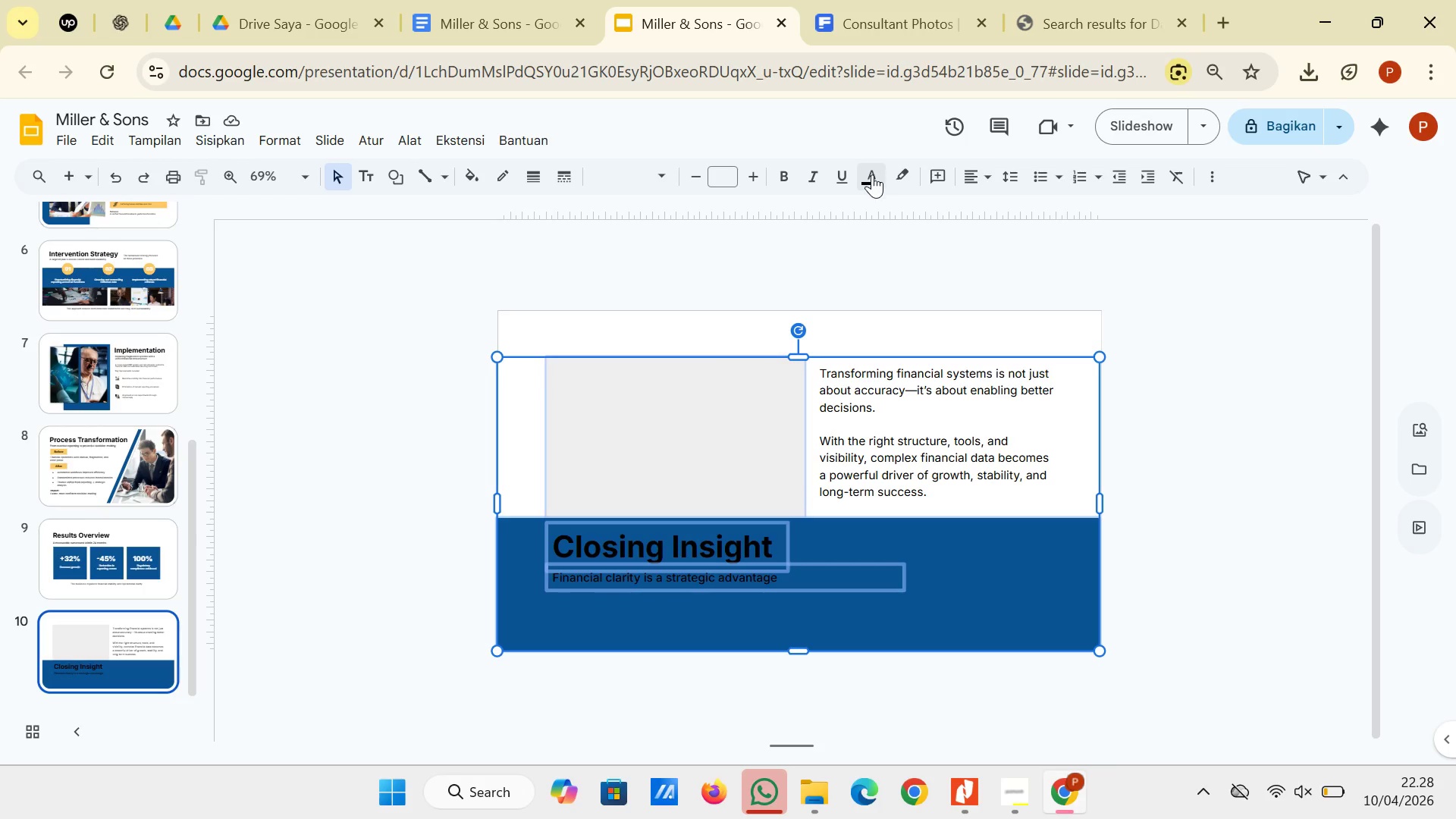 
left_click([872, 174])
 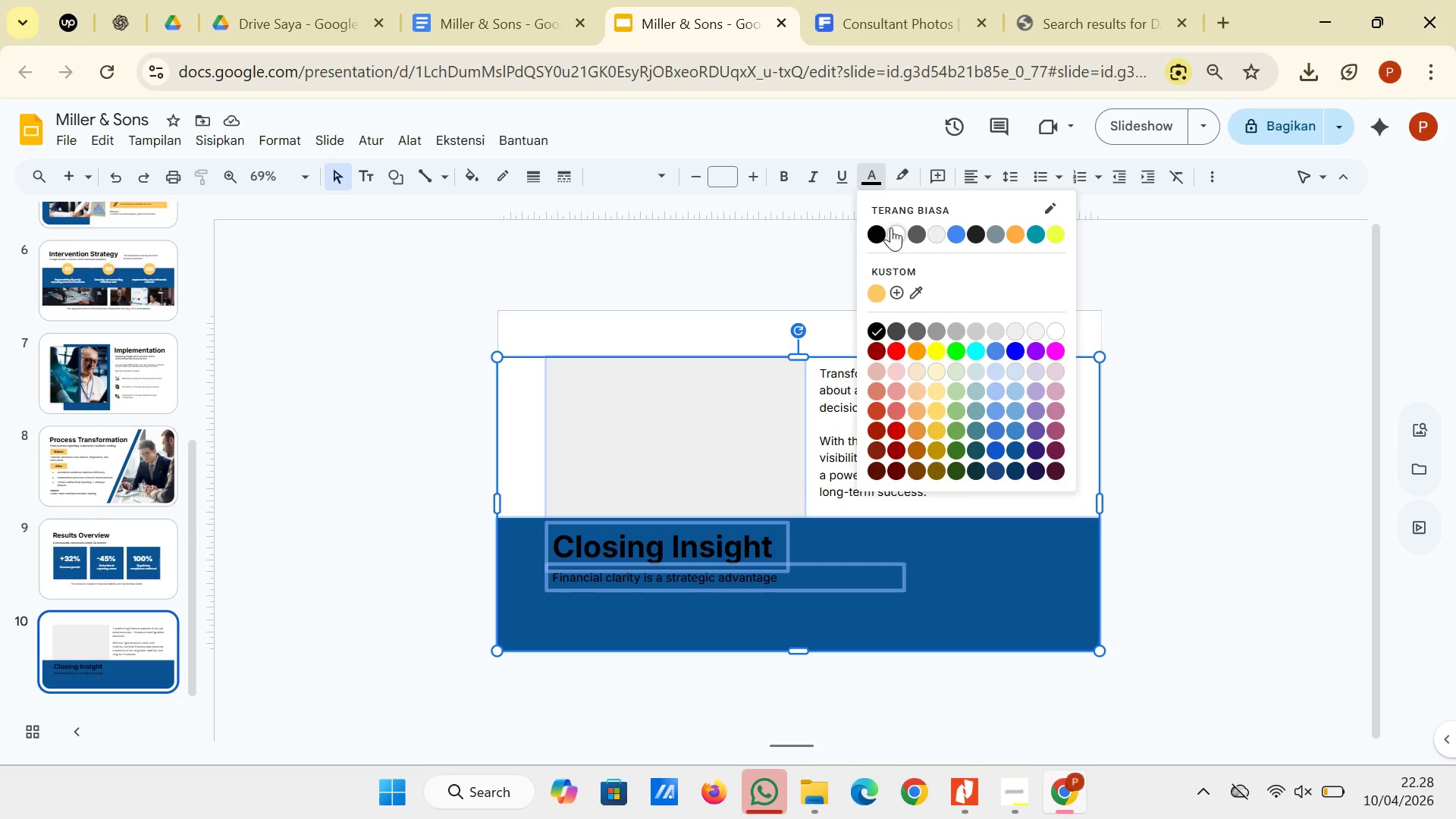 
left_click([891, 228])
 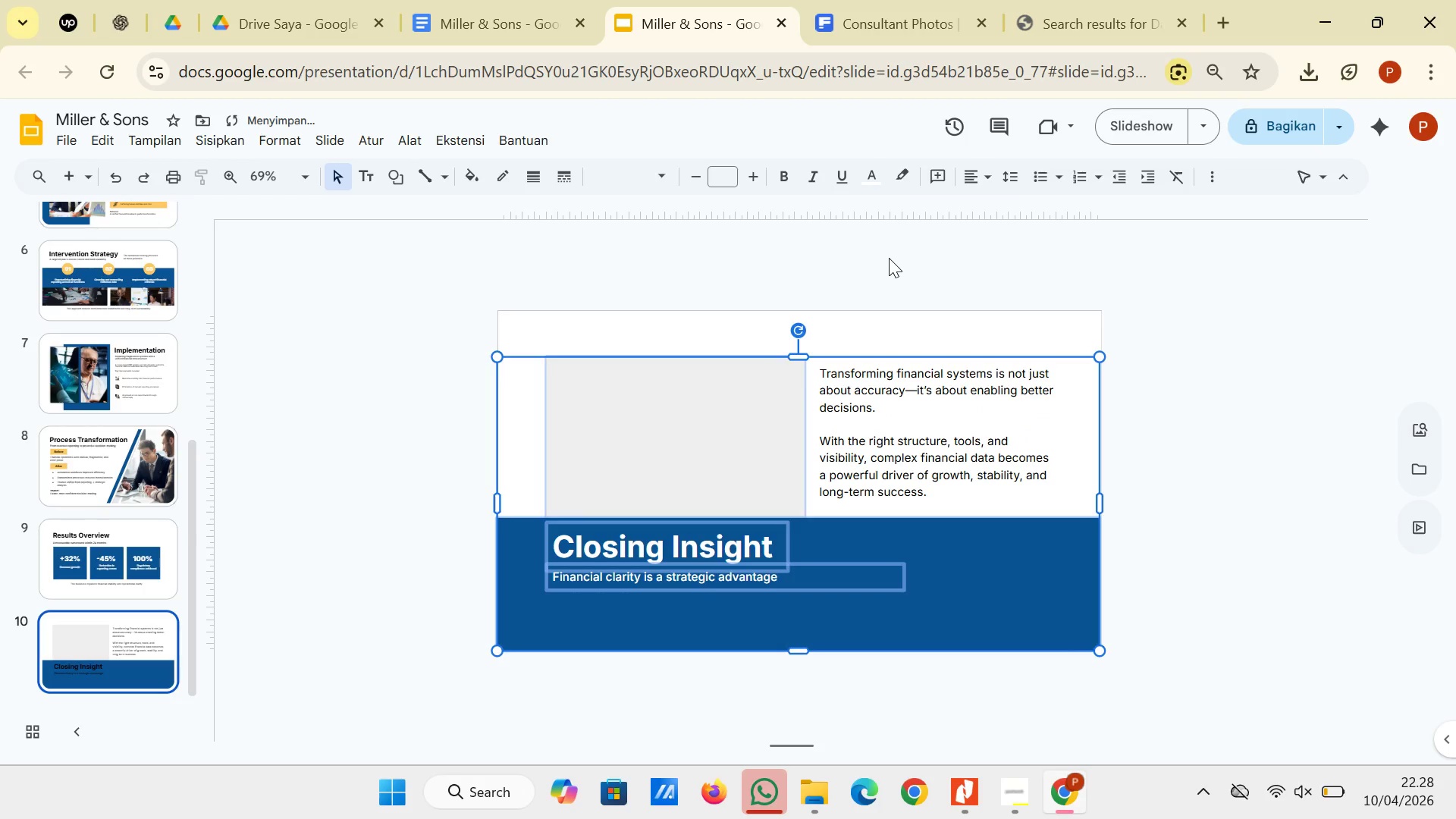 
left_click([889, 258])
 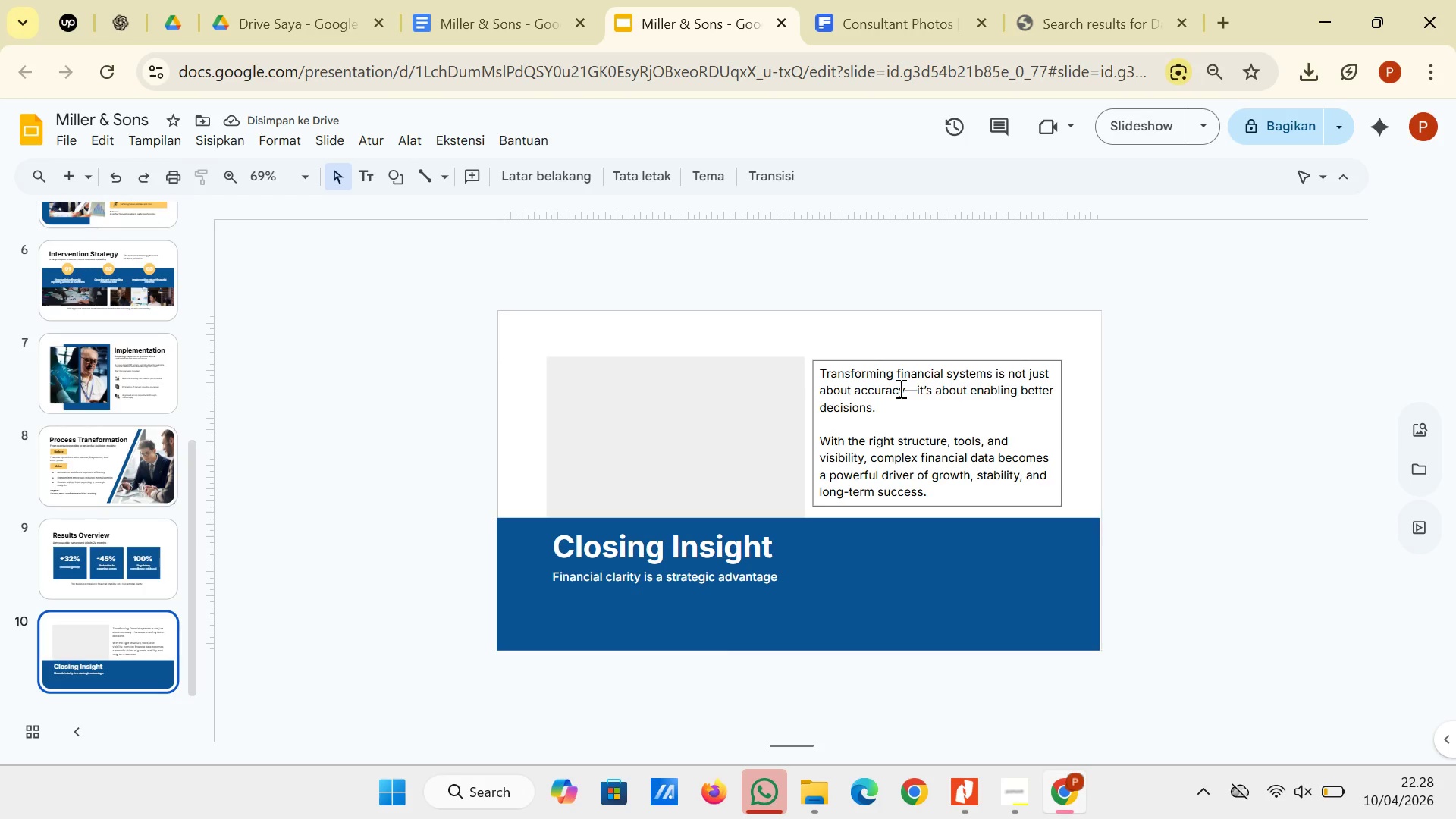 
wait(5.53)
 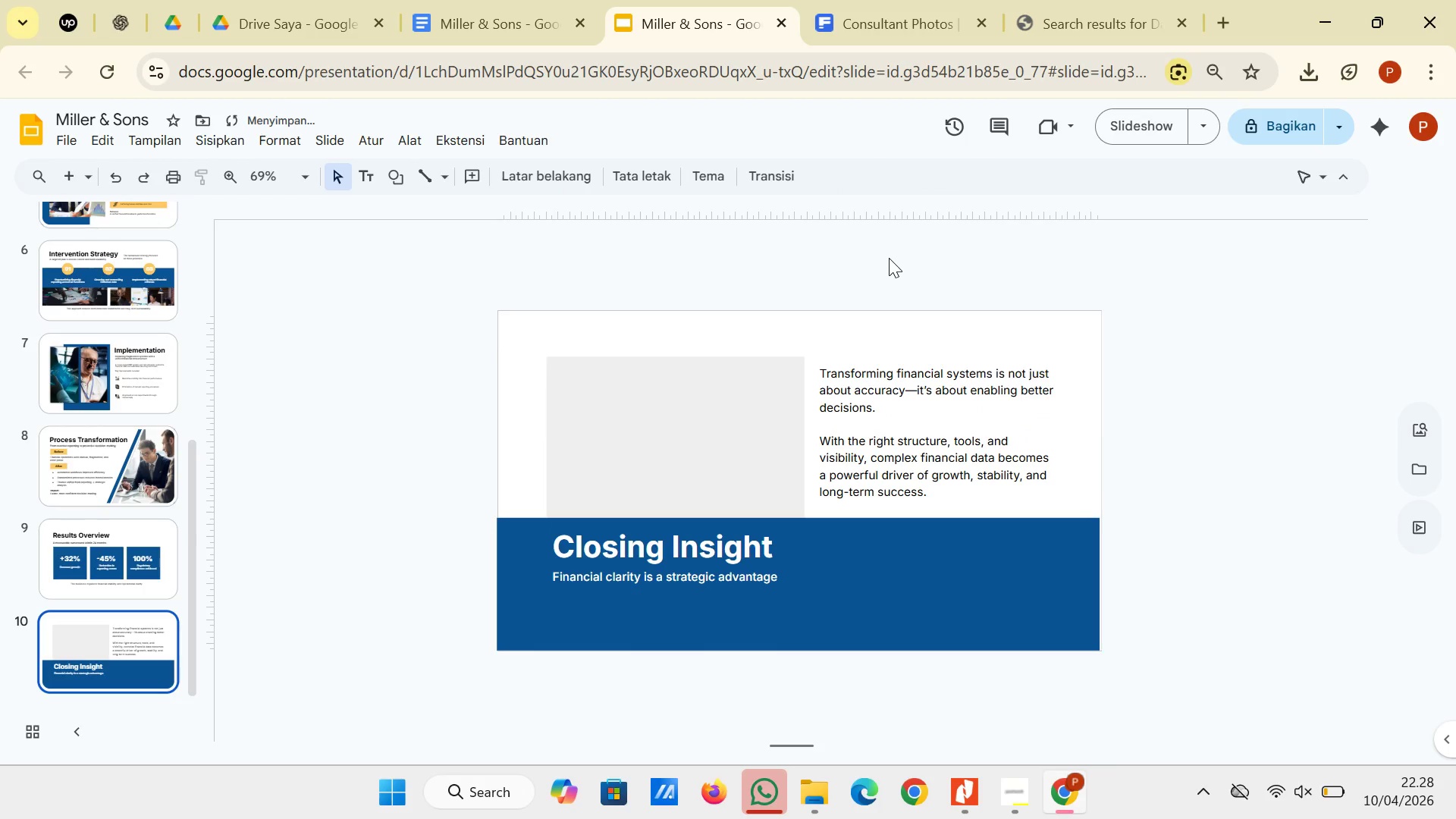 
left_click([899, 388])
 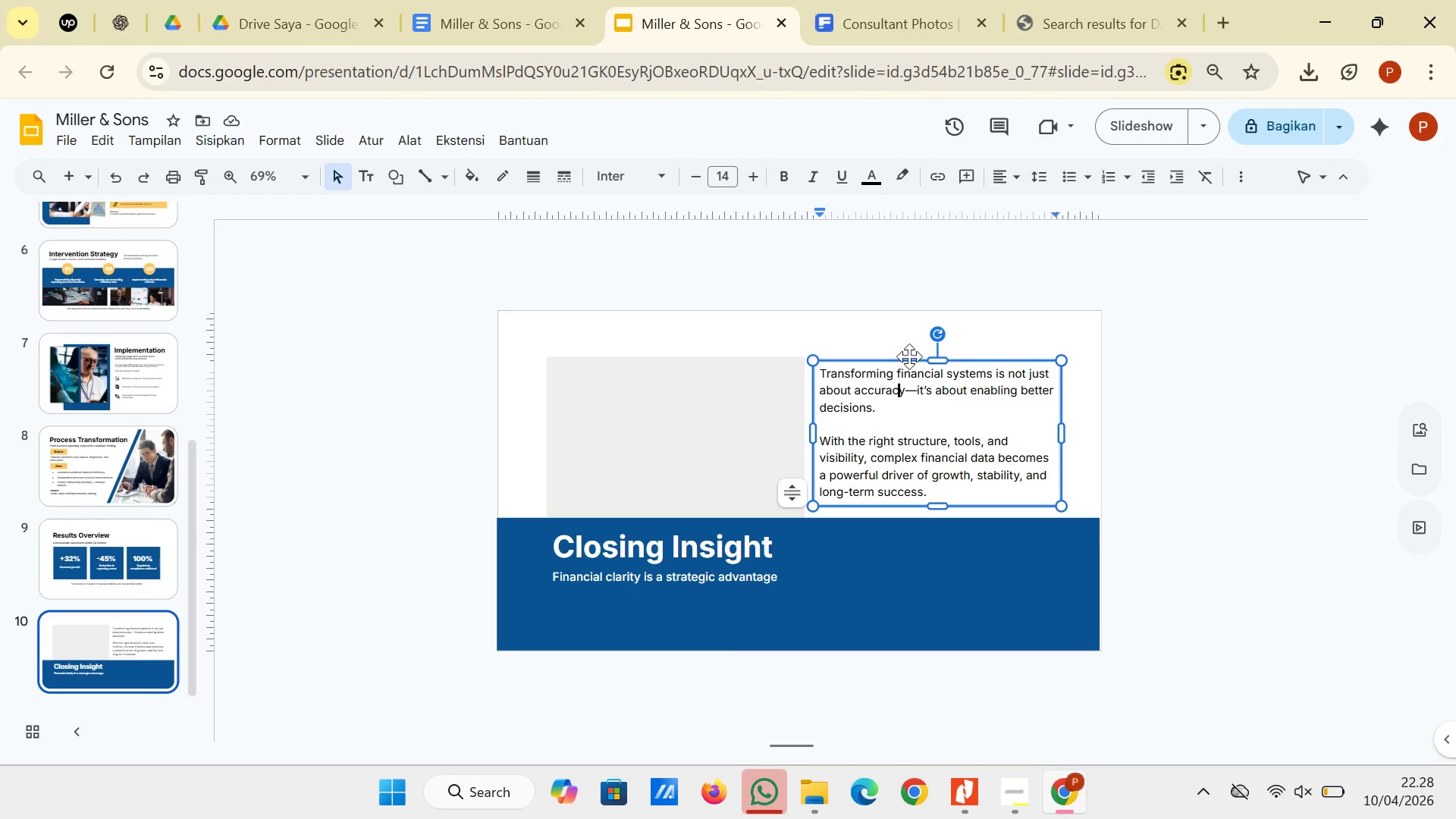 
left_click([909, 356])
 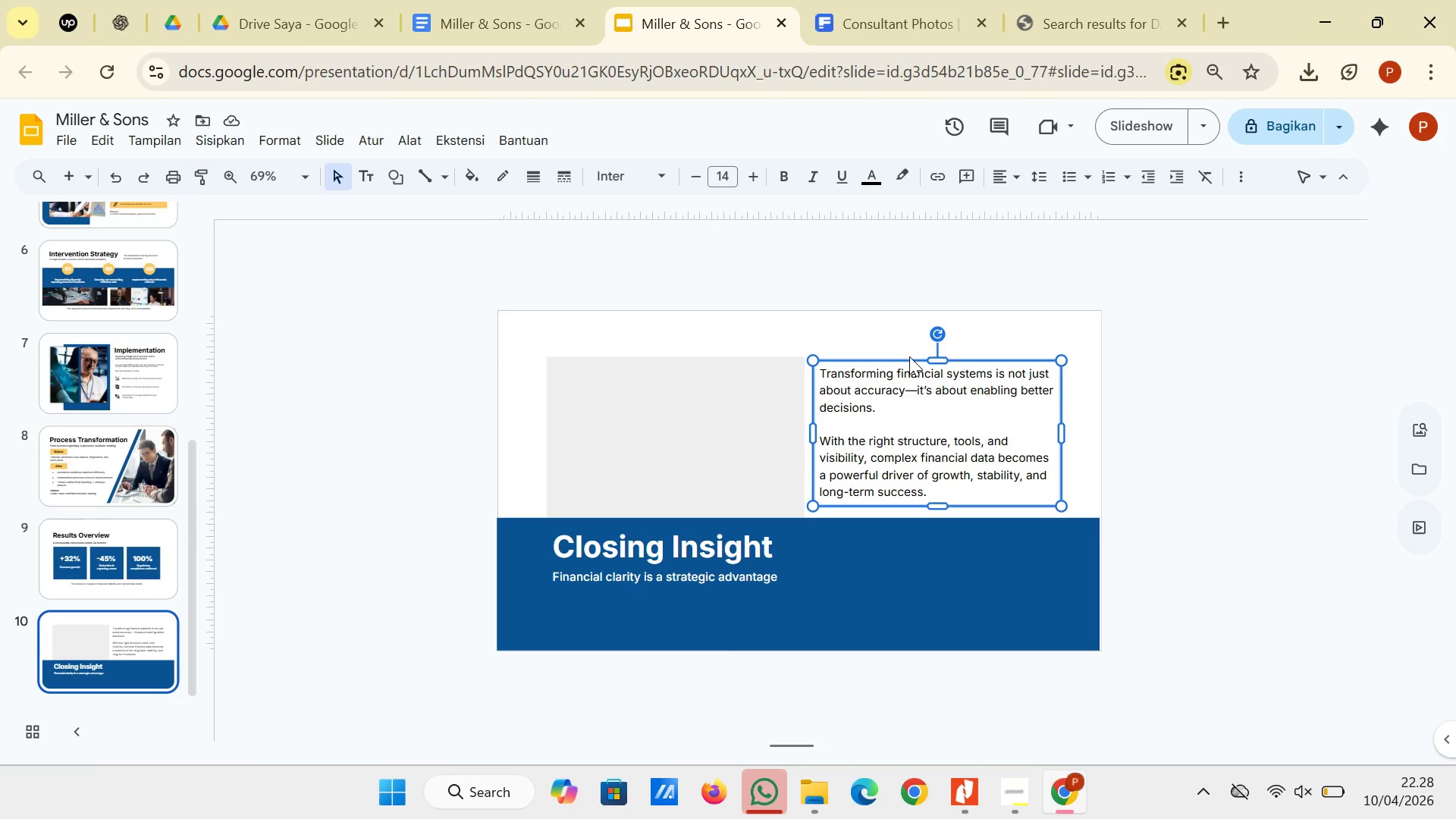 
key(ArrowDown)
 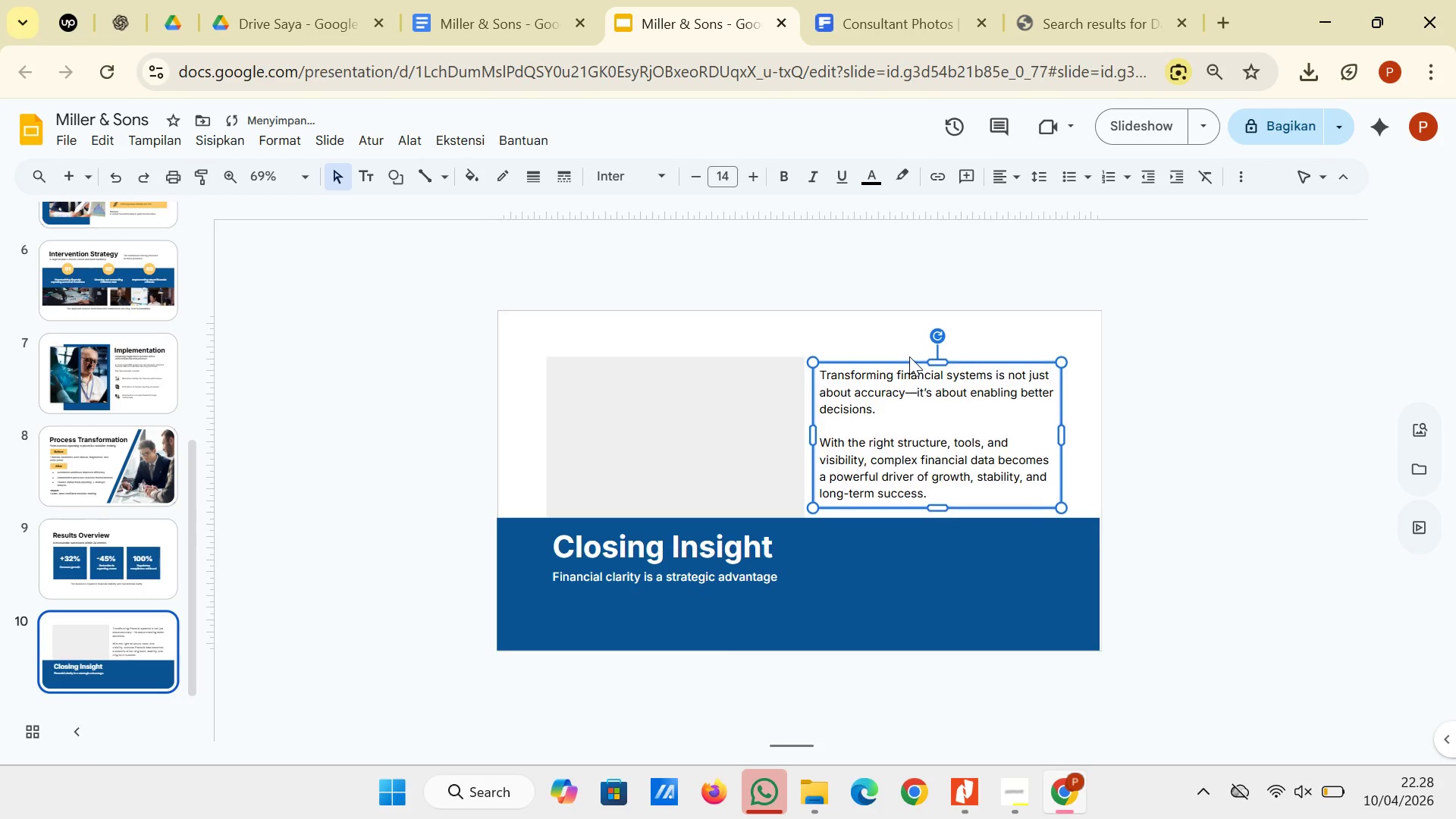 
key(ArrowDown)
 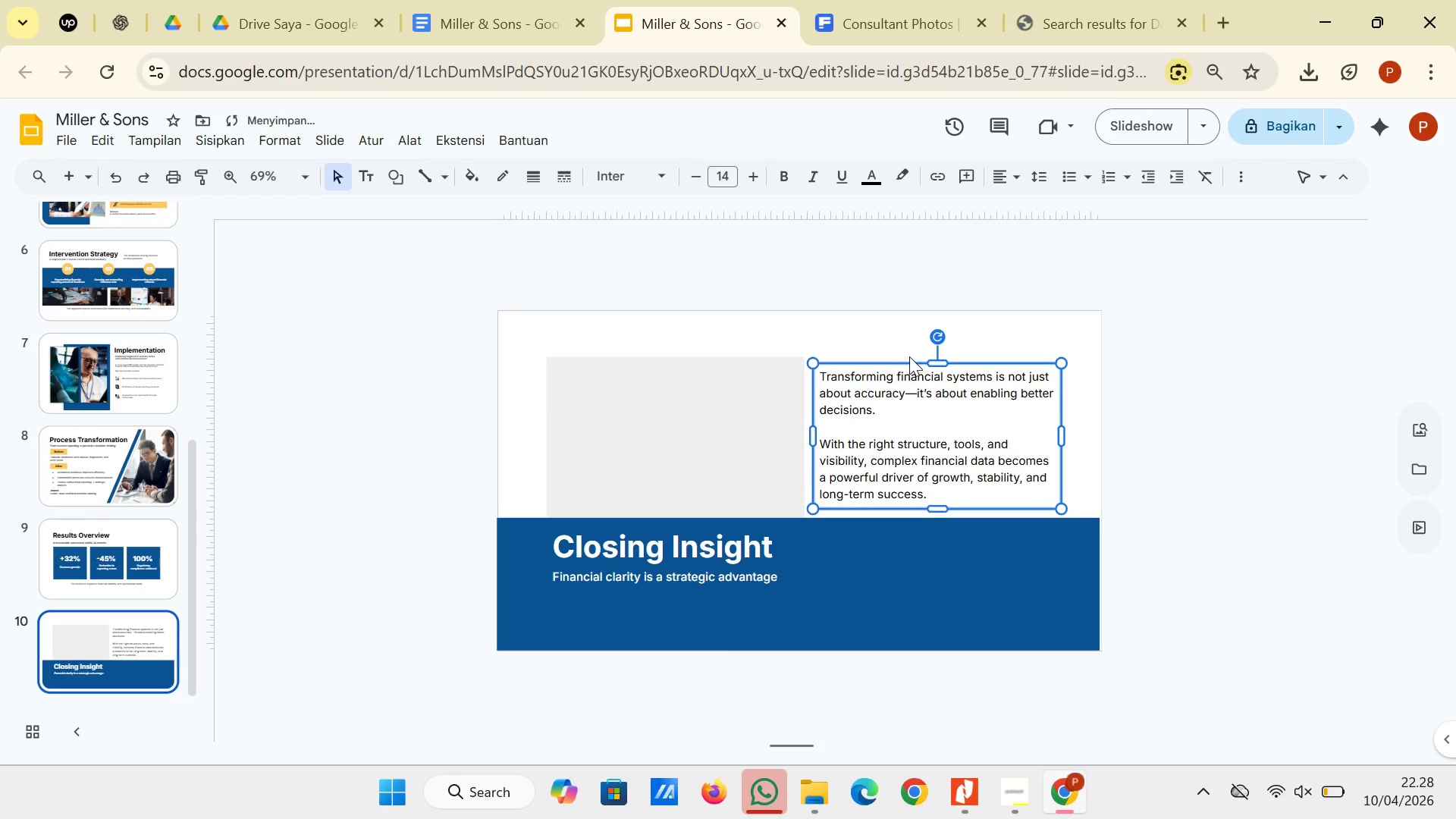 
key(ArrowDown)
 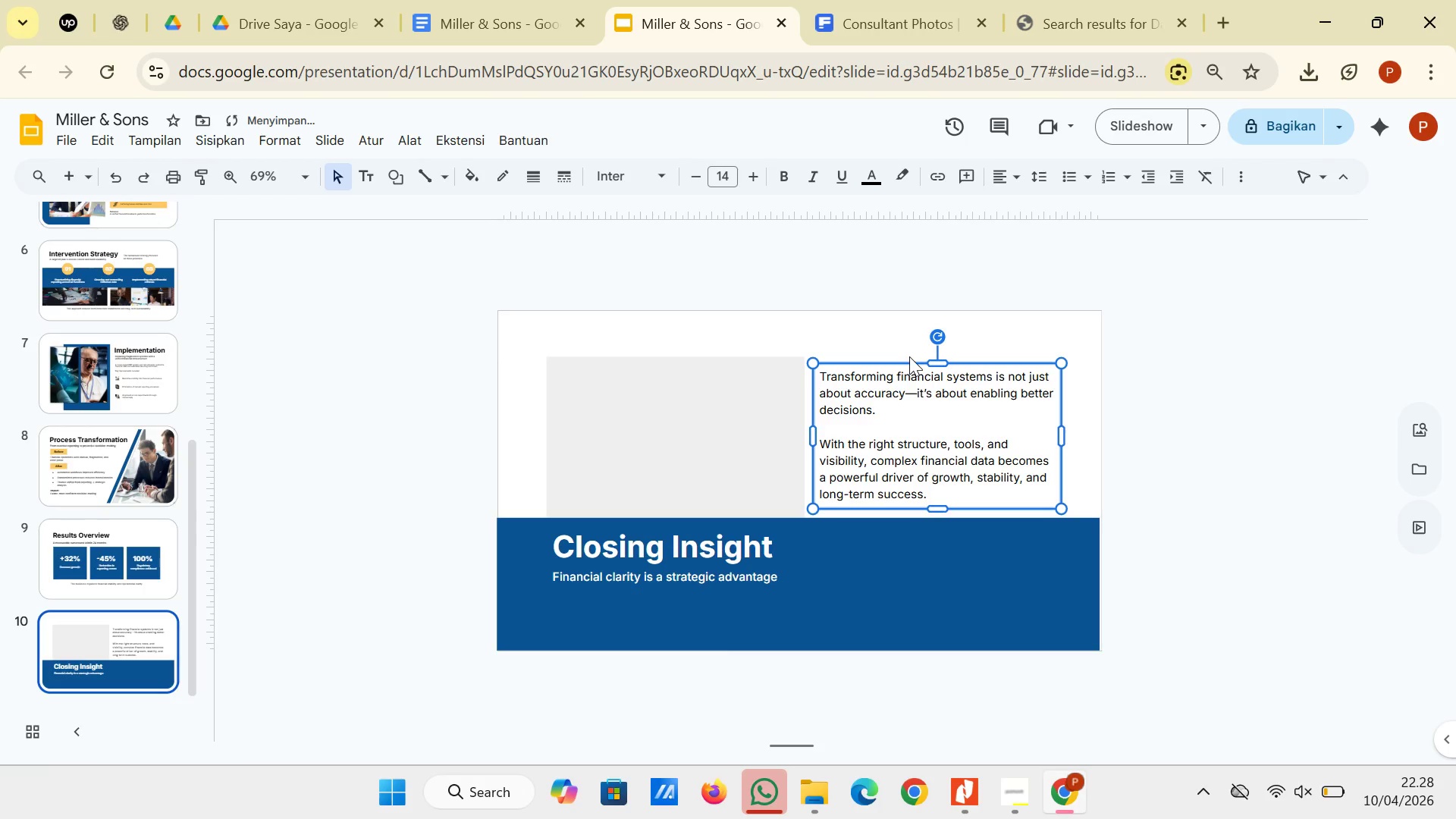 
left_click([909, 356])
 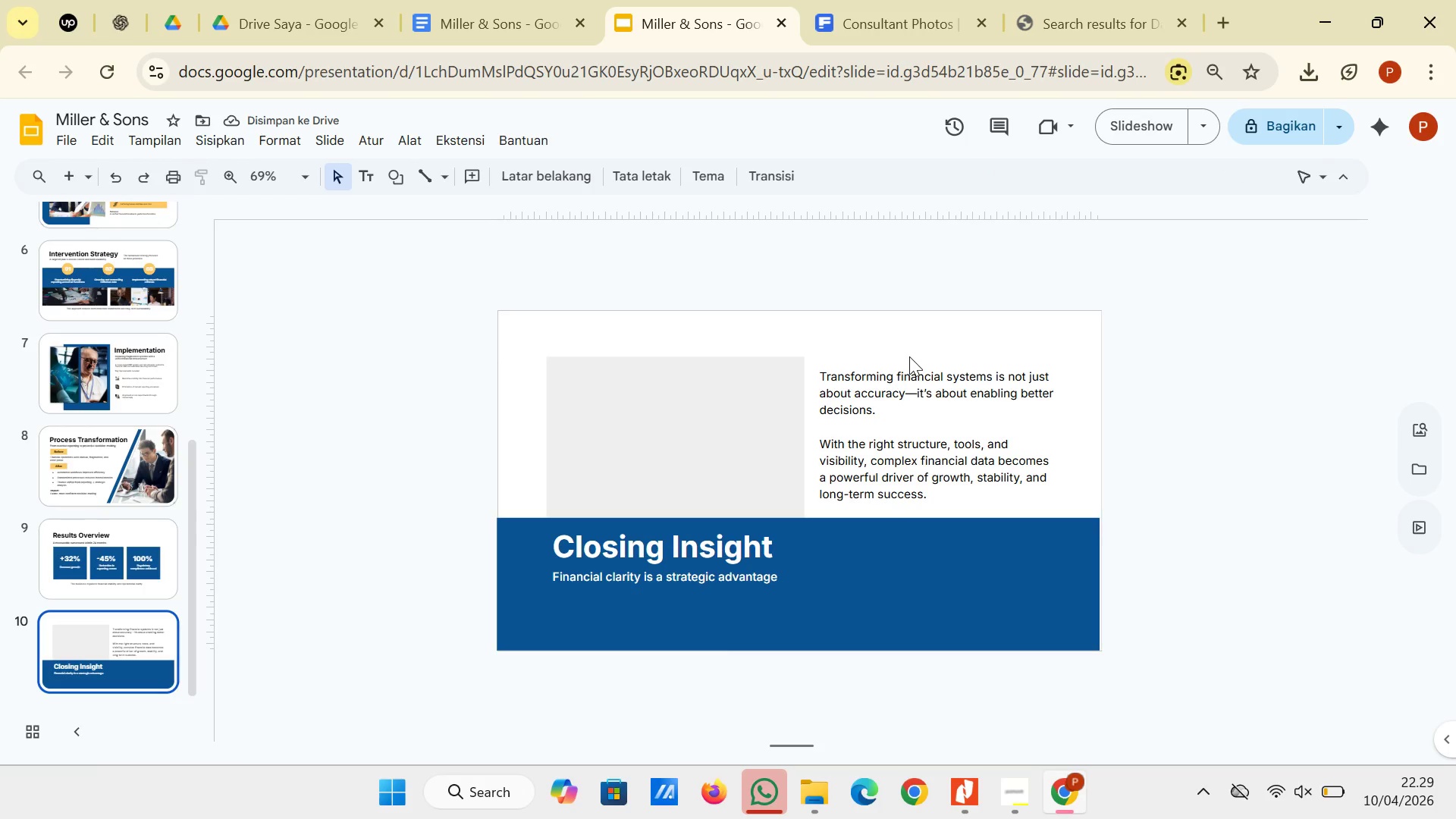 
left_click([712, 379])
 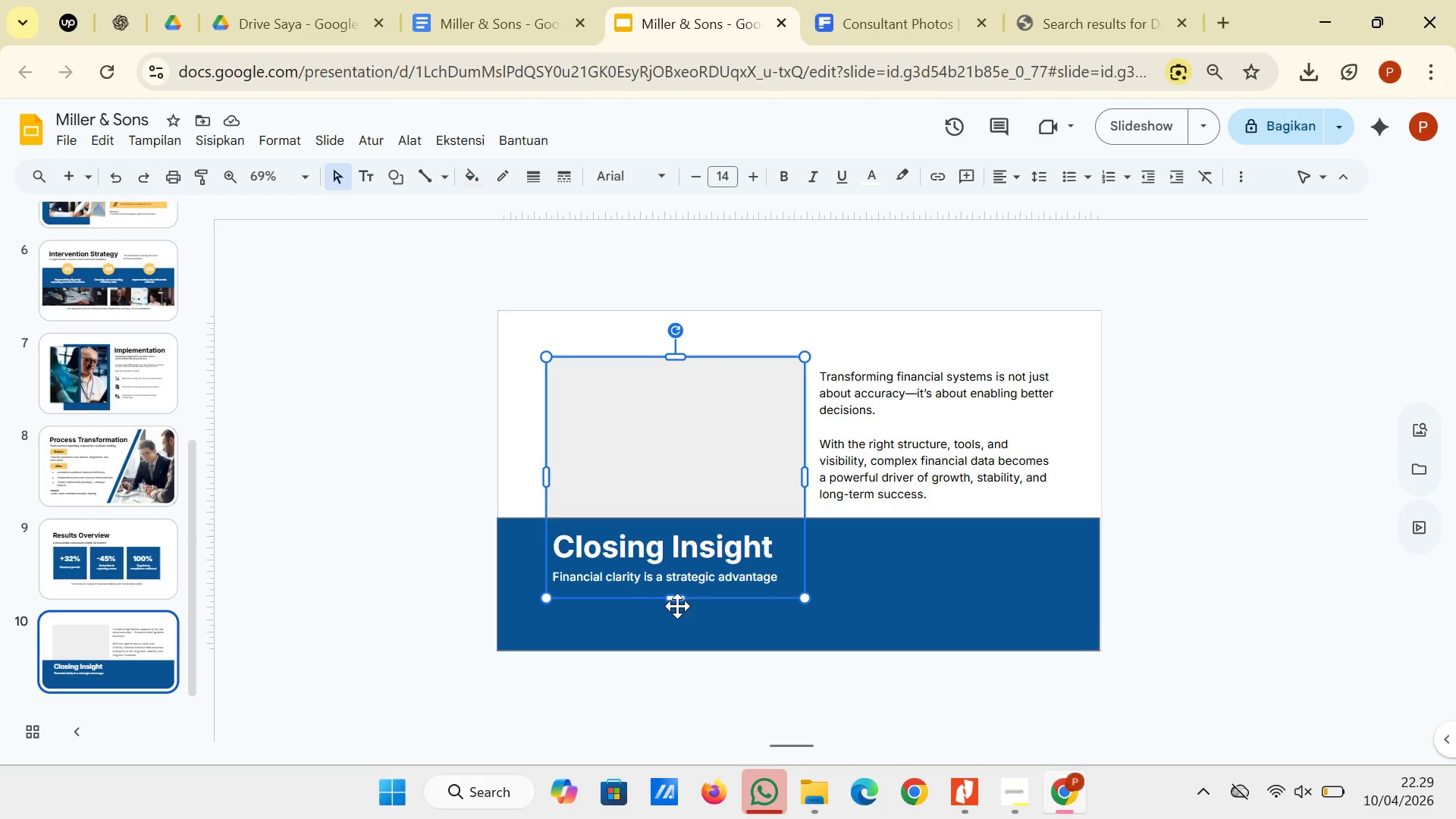 
left_click_drag(start_coordinate=[675, 598], to_coordinate=[679, 532])
 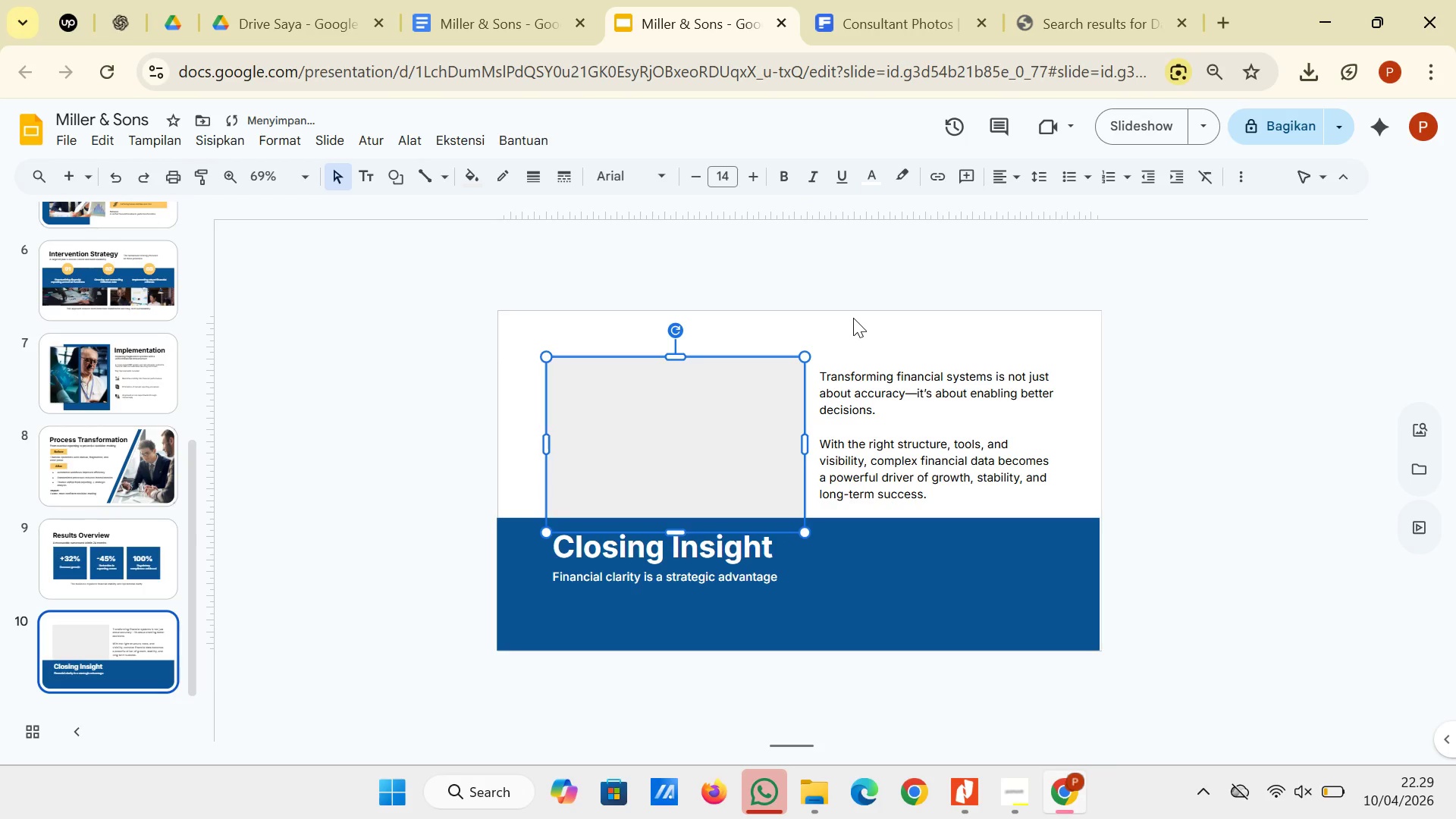 
left_click([855, 317])